 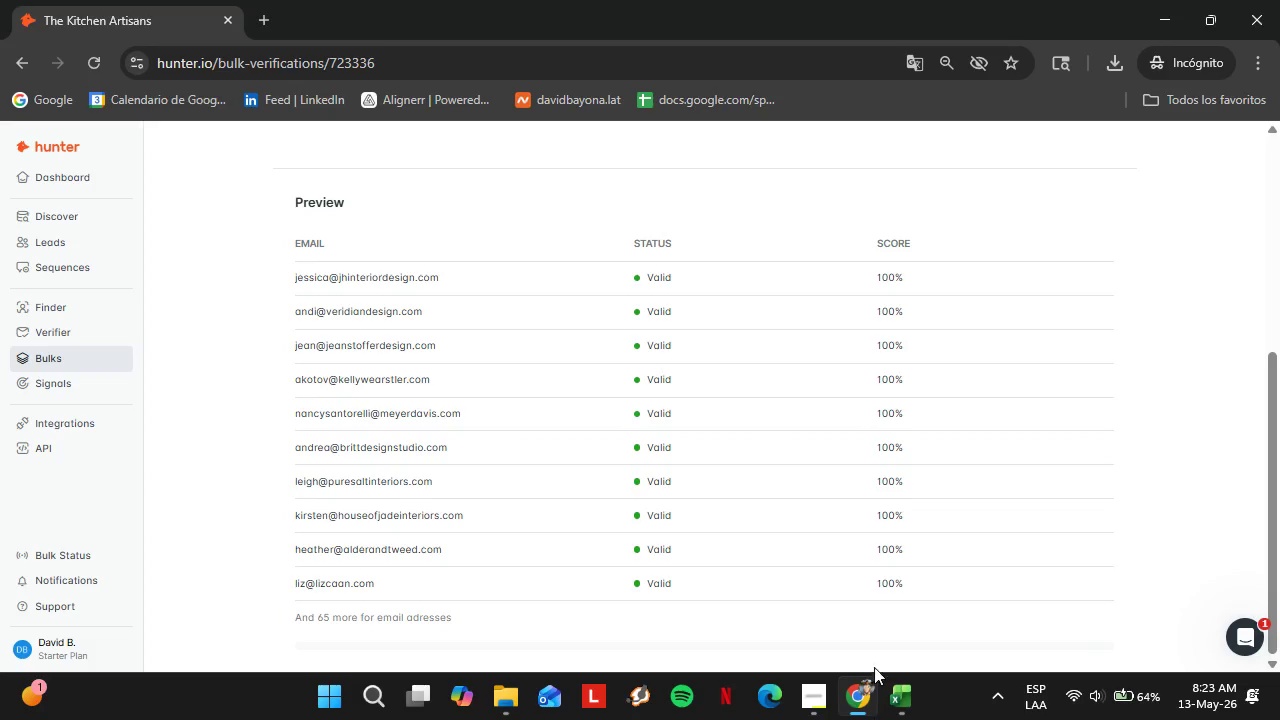 
left_click([42, 243])
 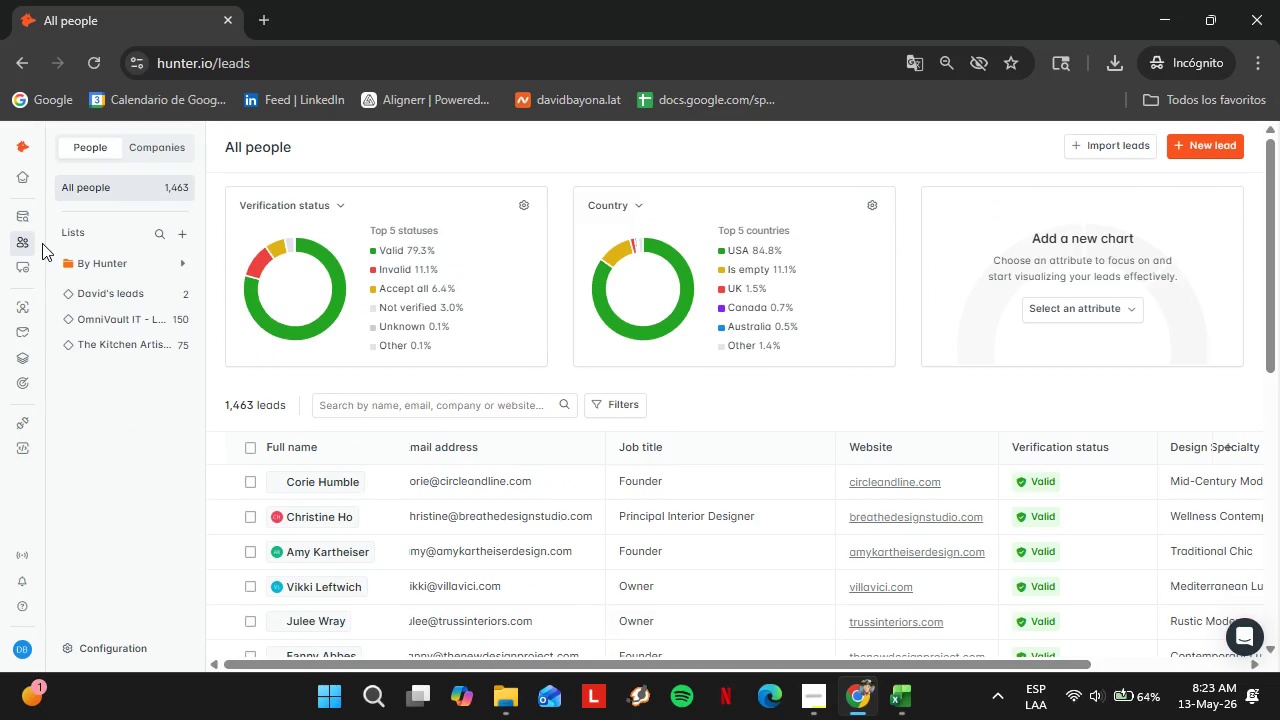 
wait(17.64)
 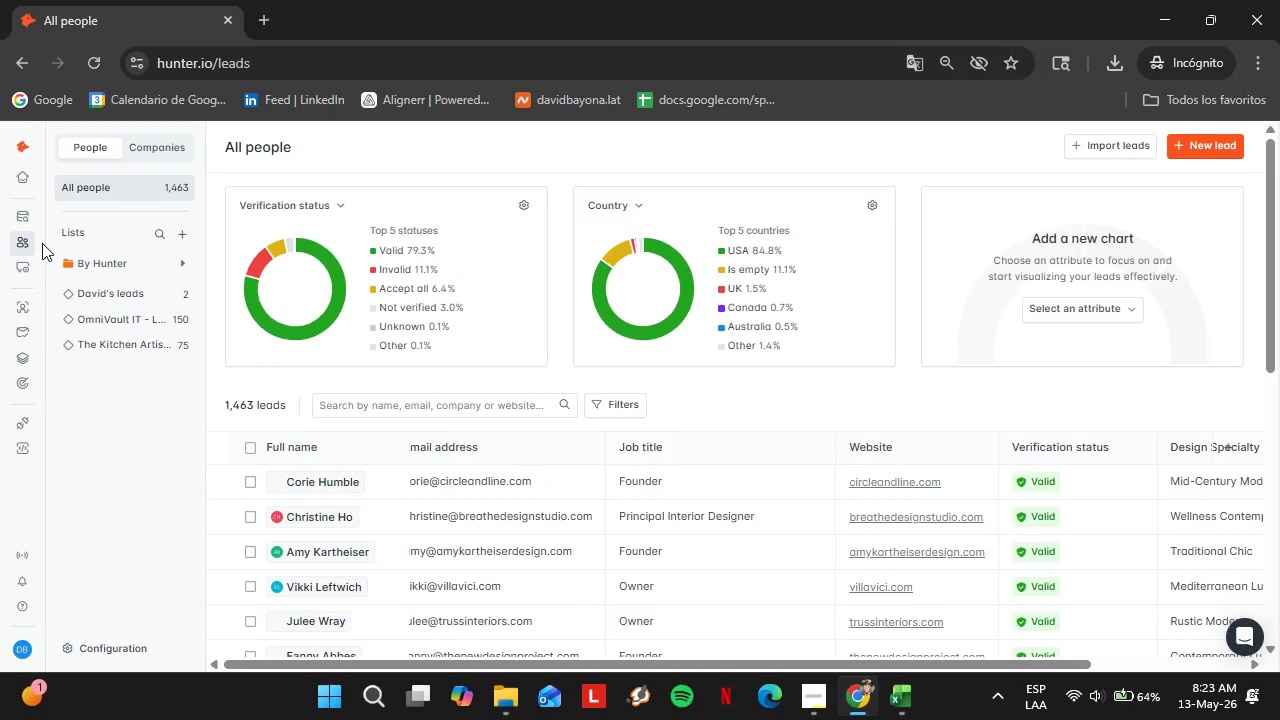 
left_click([132, 348])
 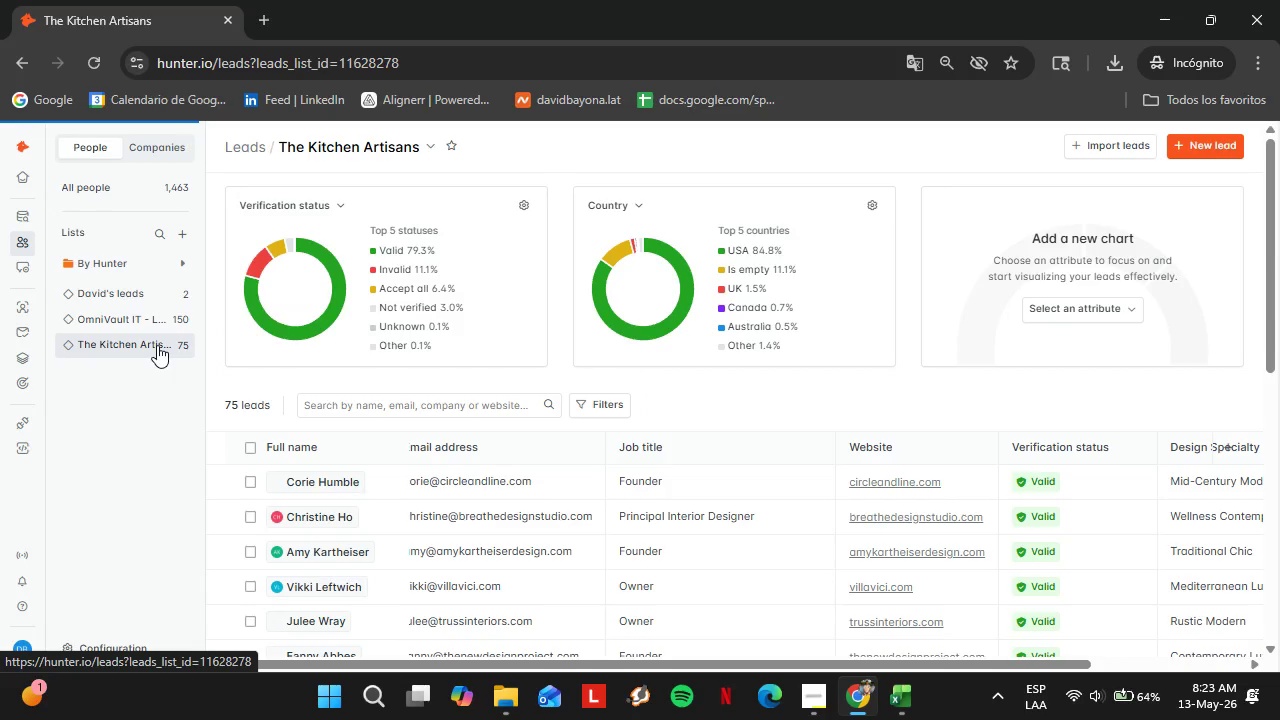 
wait(11.81)
 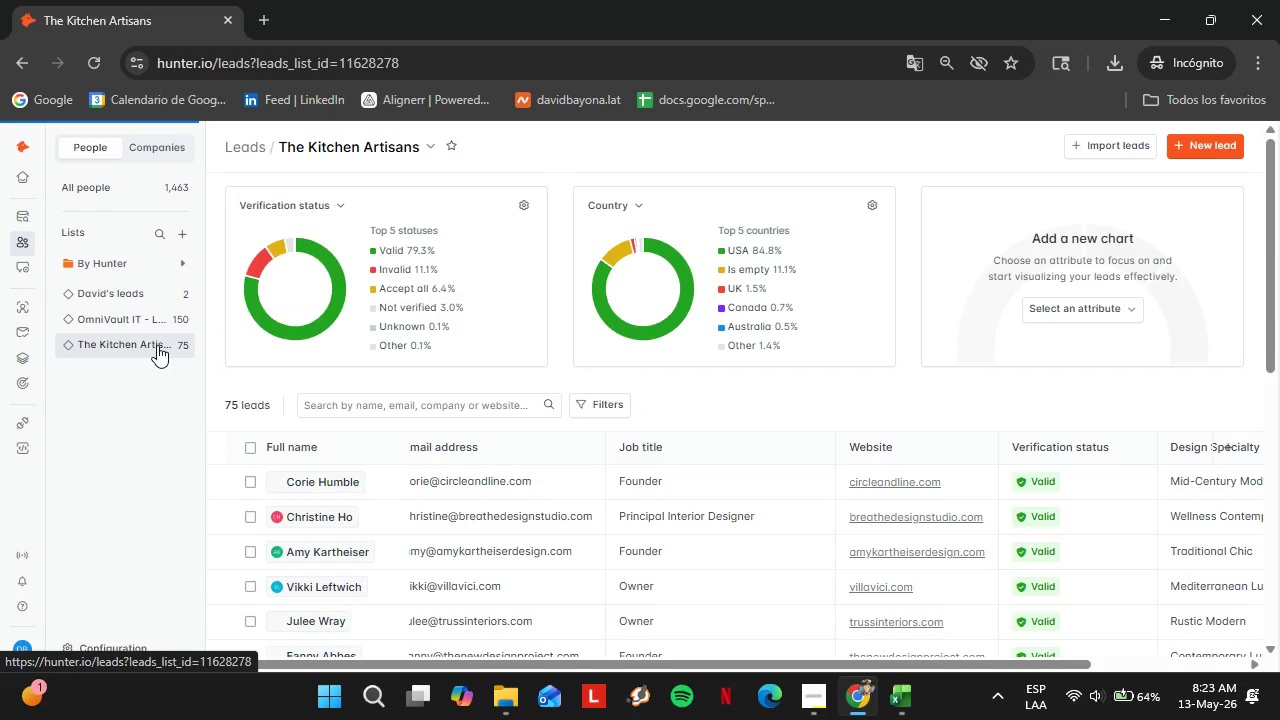 
scroll: coordinate [1019, 378], scroll_direction: down, amount: 2.0
 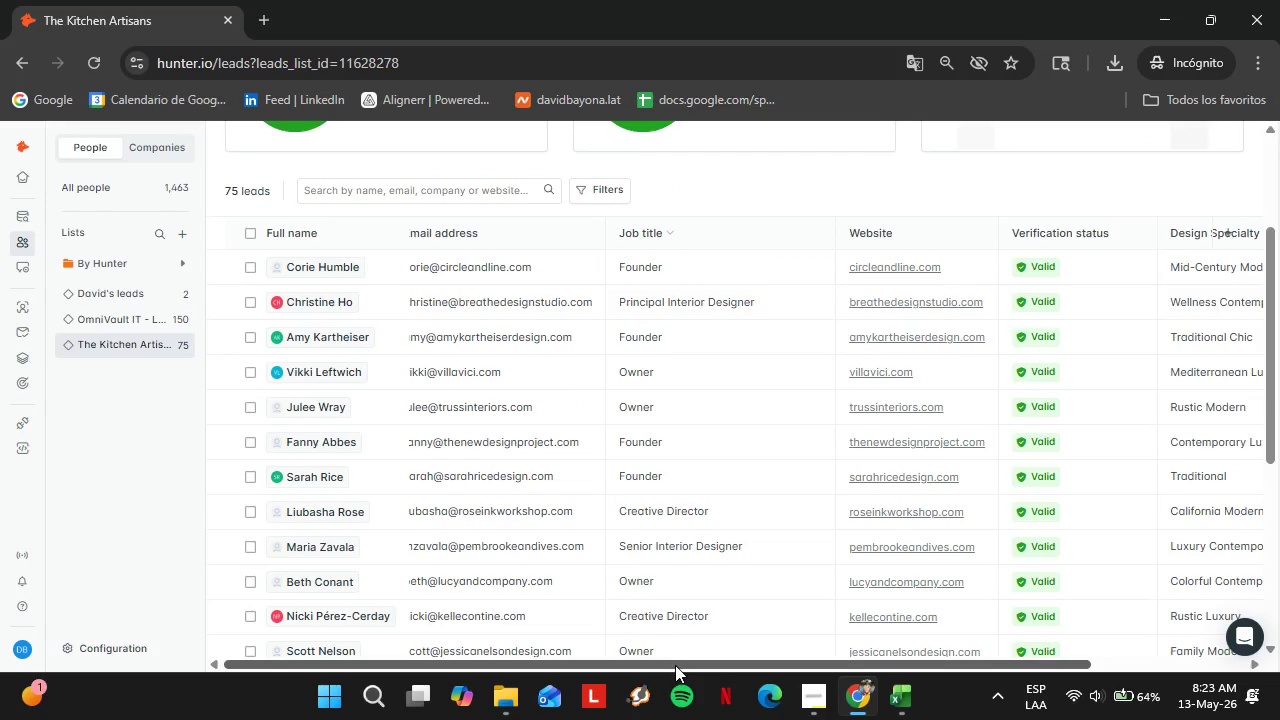 
left_click_drag(start_coordinate=[675, 664], to_coordinate=[861, 674])
 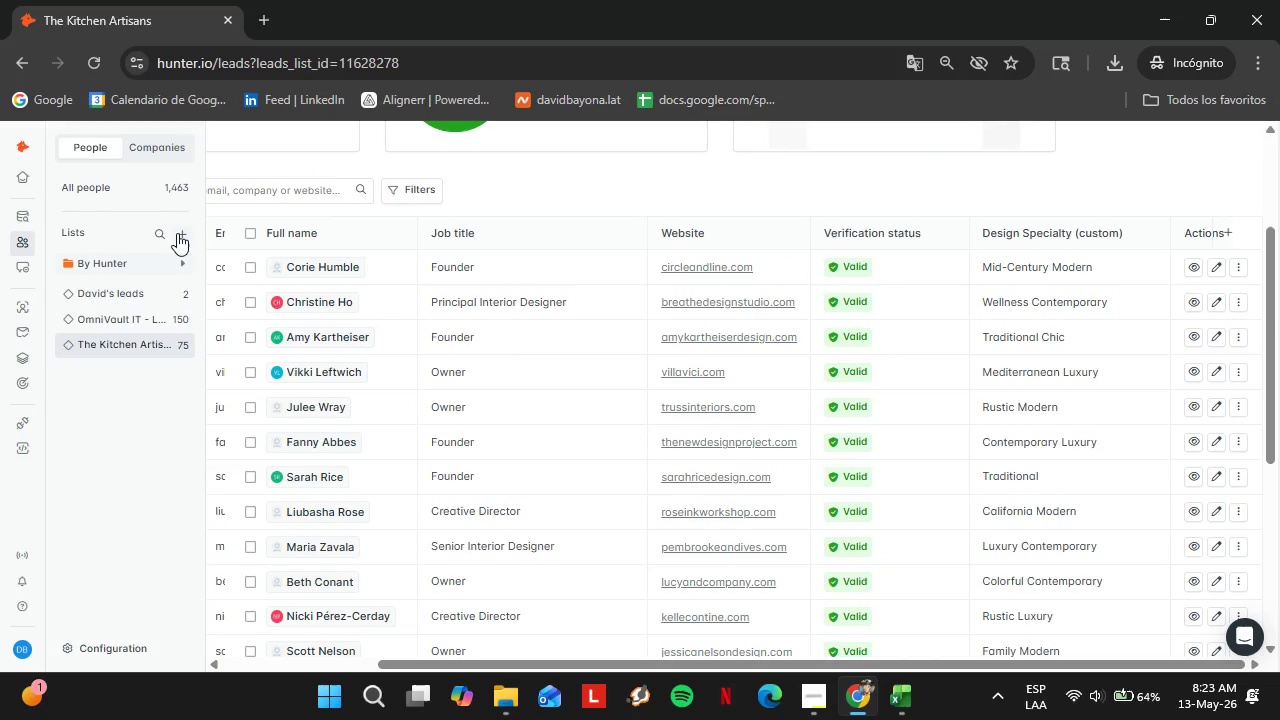 
left_click([176, 233])
 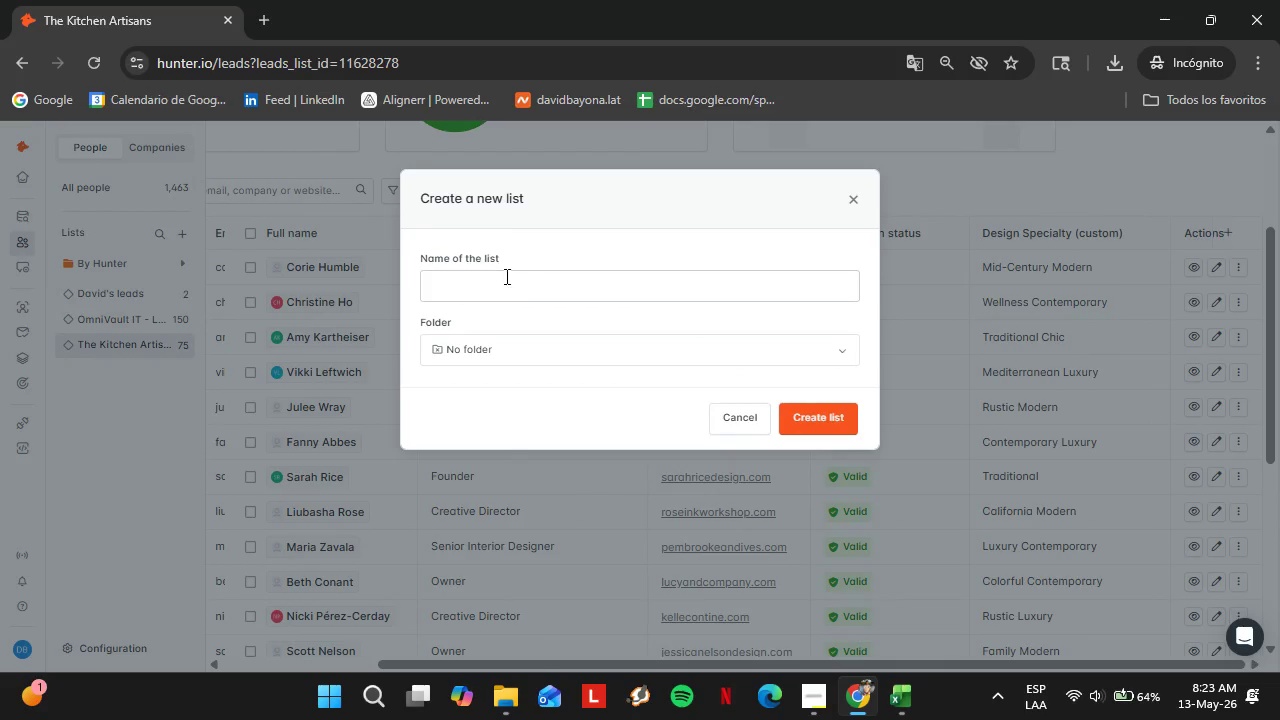 
left_click([524, 291])
 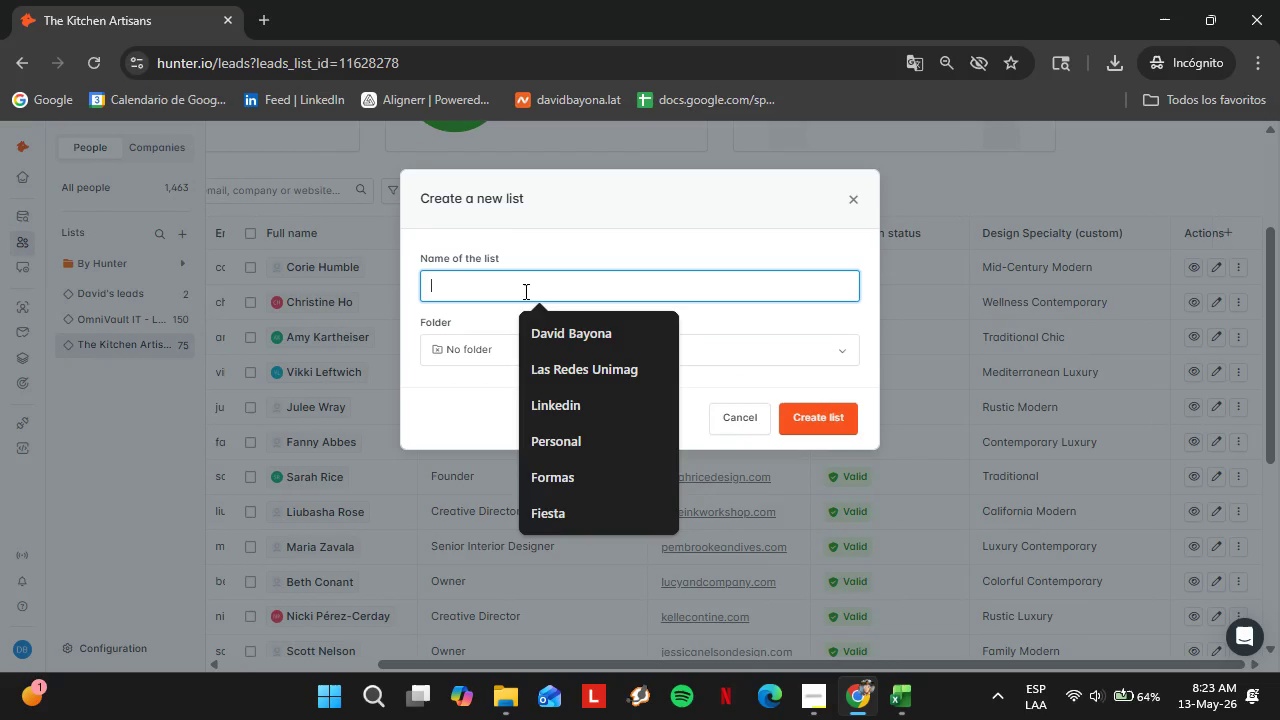 
key(Control+V)
 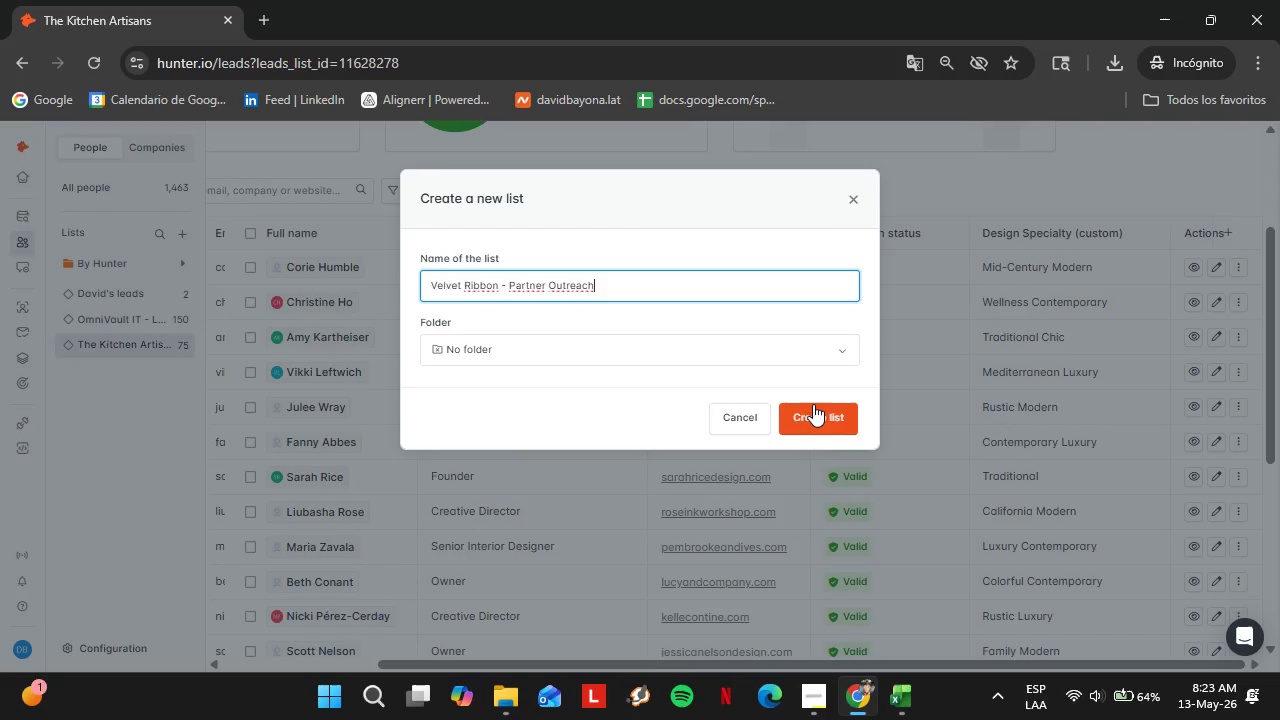 
left_click([824, 410])
 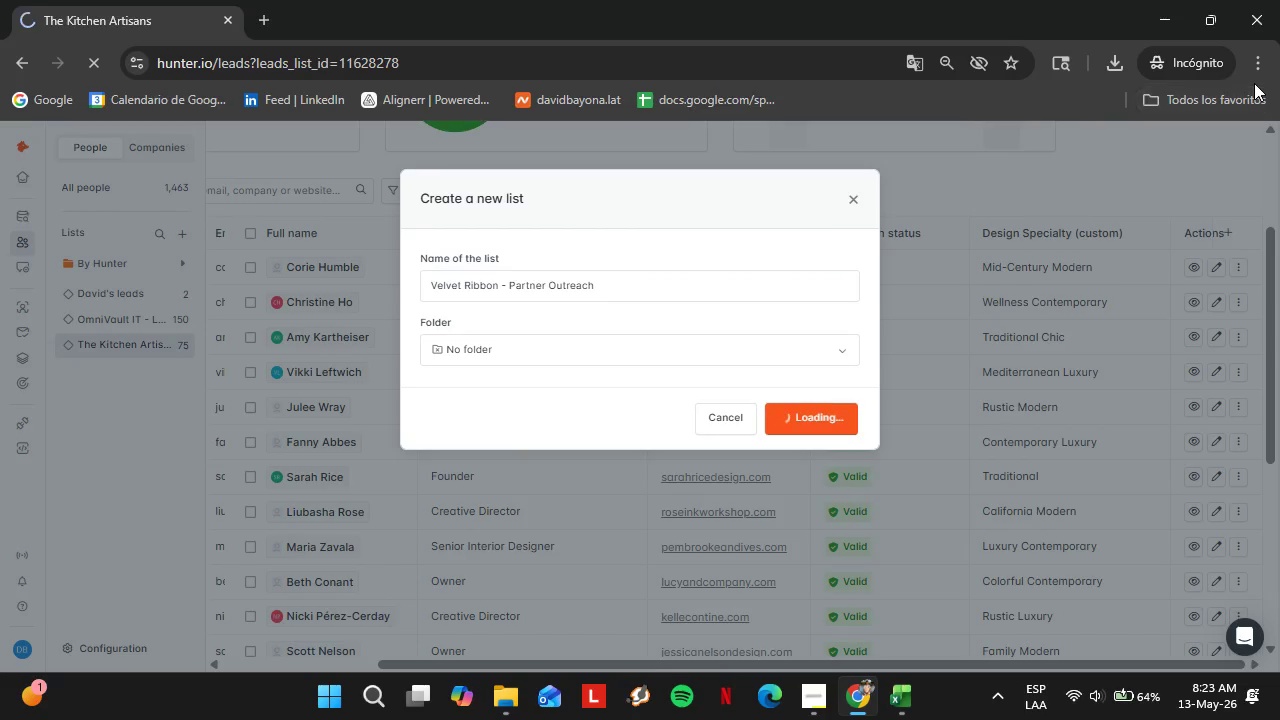 
double_click([1256, 71])
 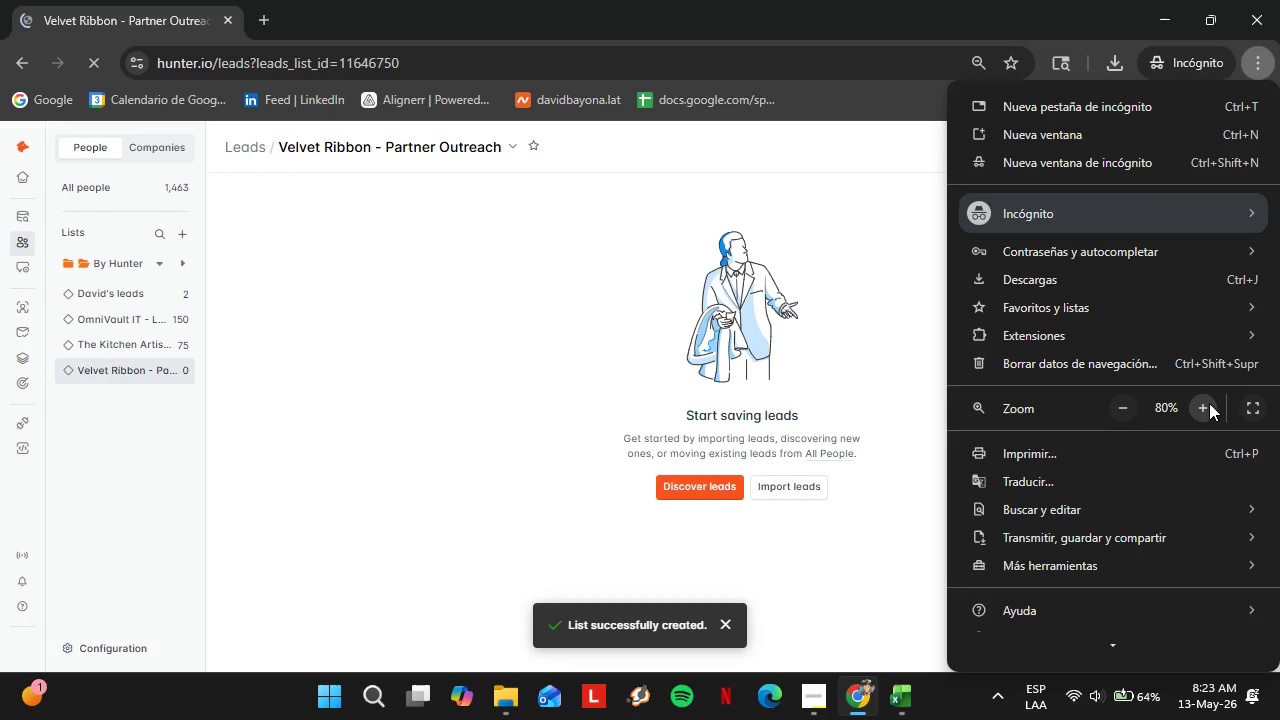 
double_click([1209, 403])
 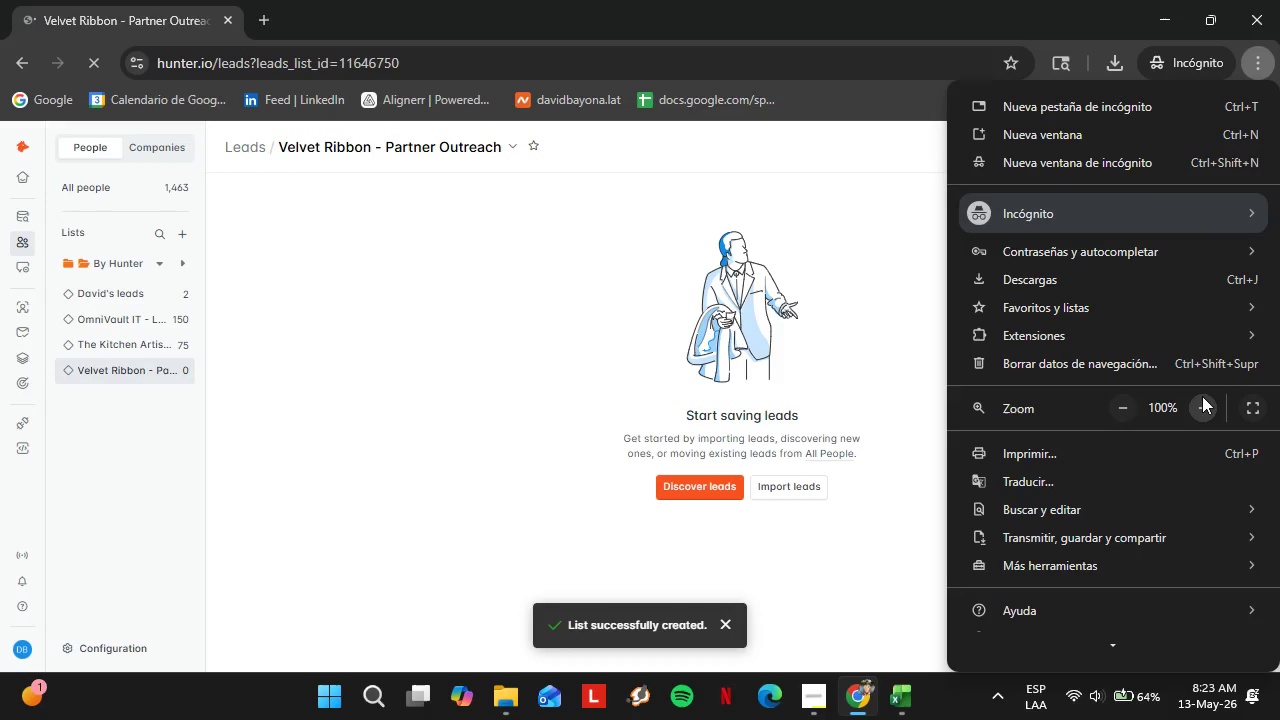 
left_click([700, 354])
 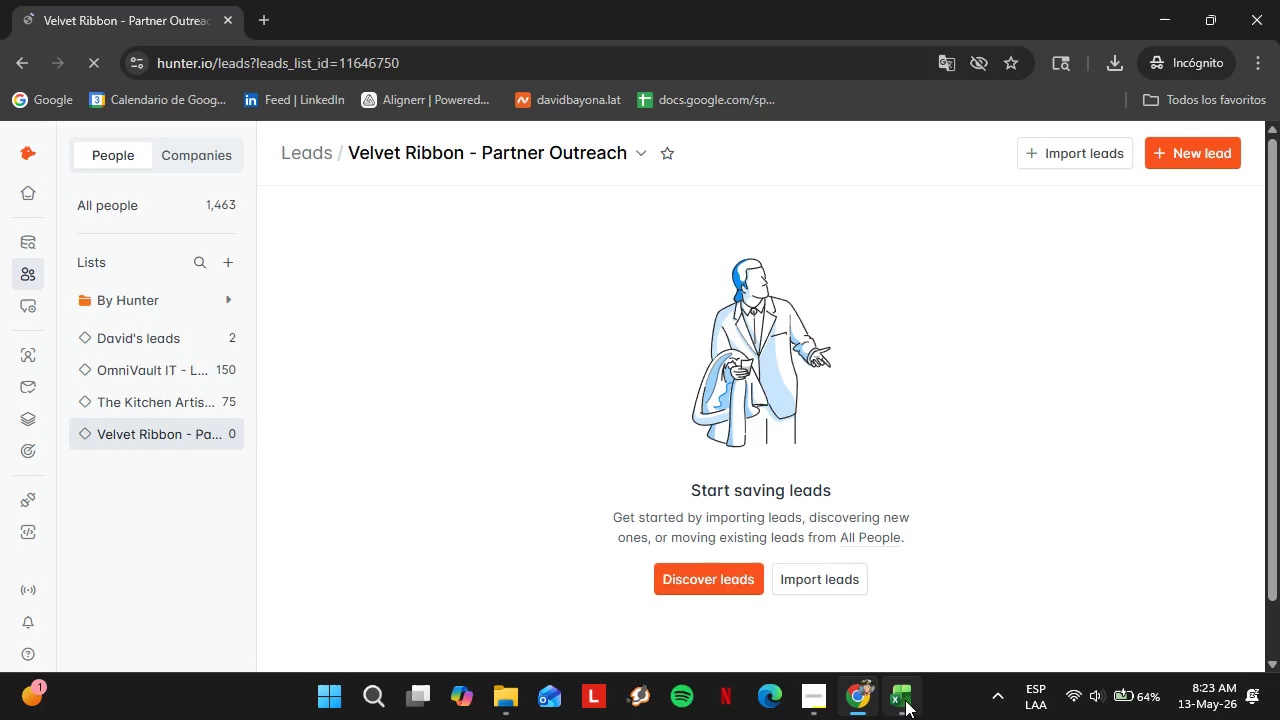 
left_click([898, 700])
 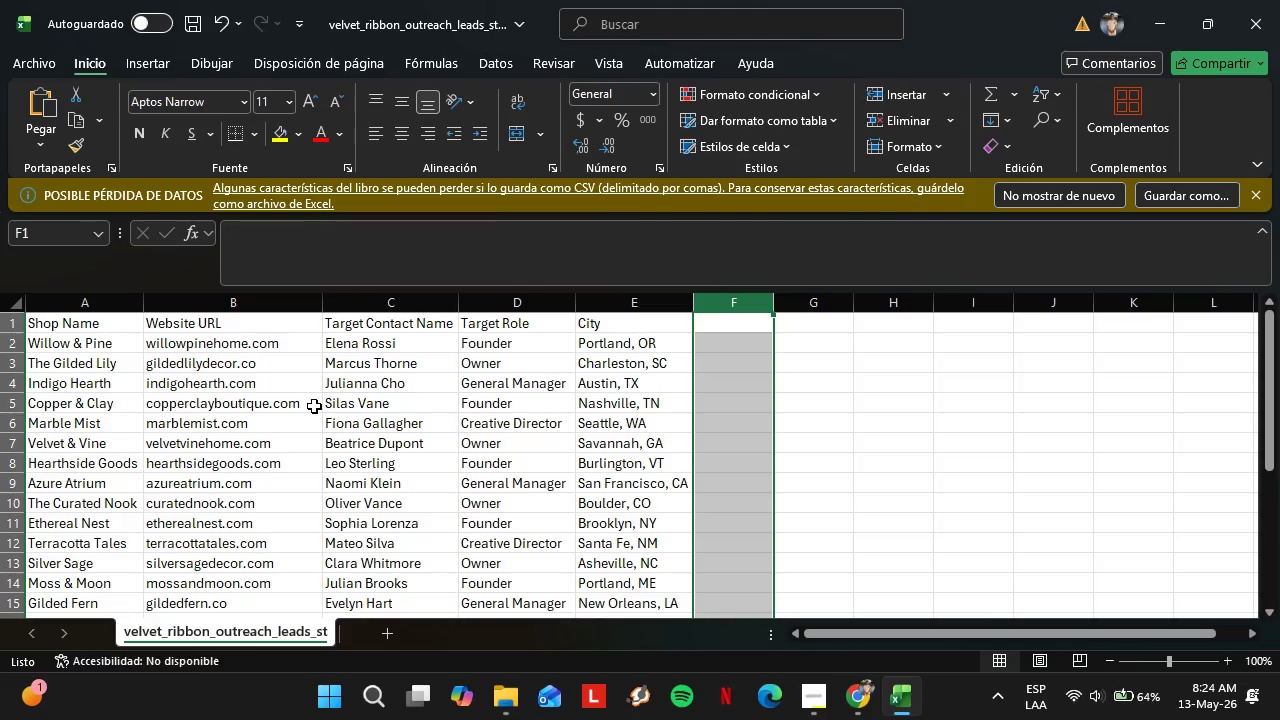 
wait(5.75)
 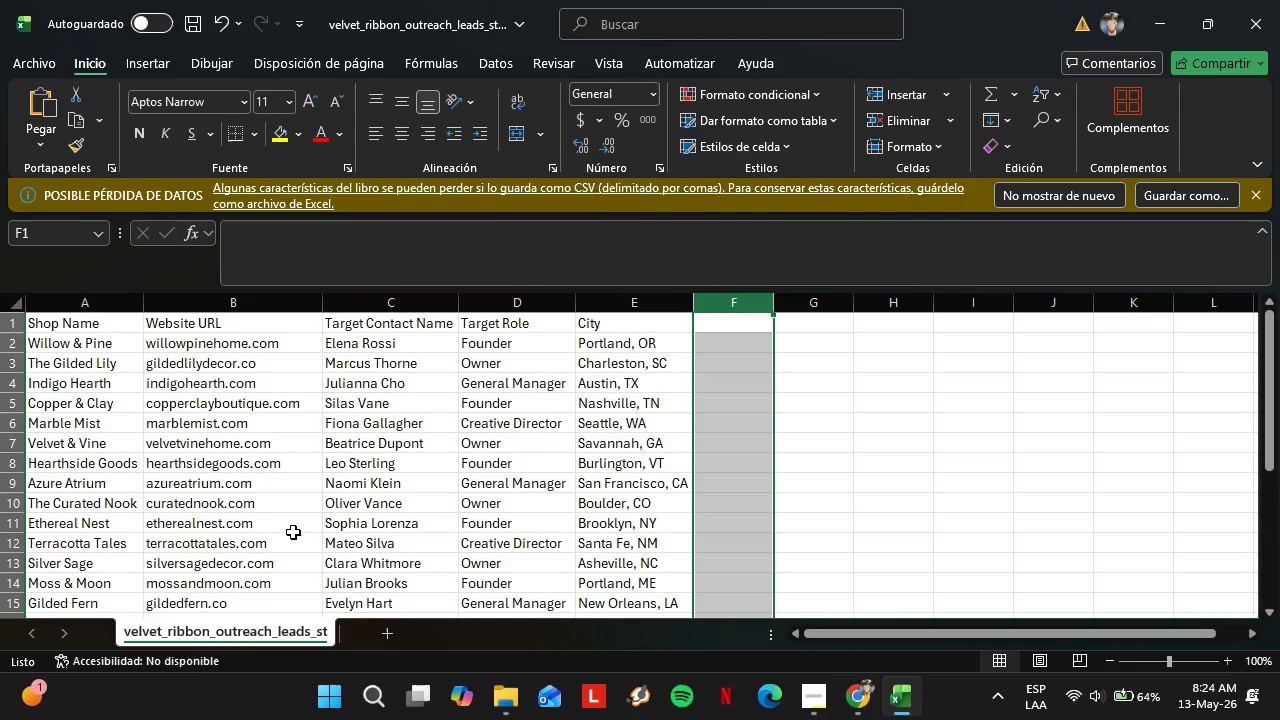 
left_click([860, 693])
 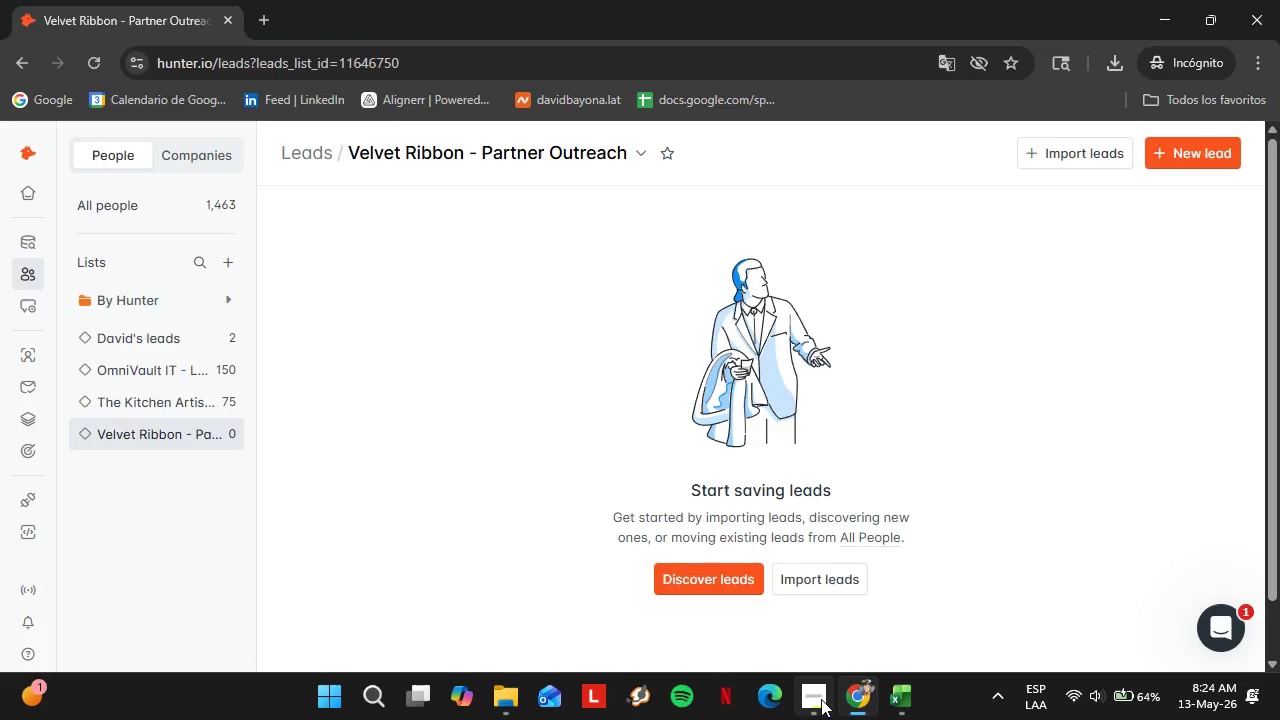 
left_click([821, 699])